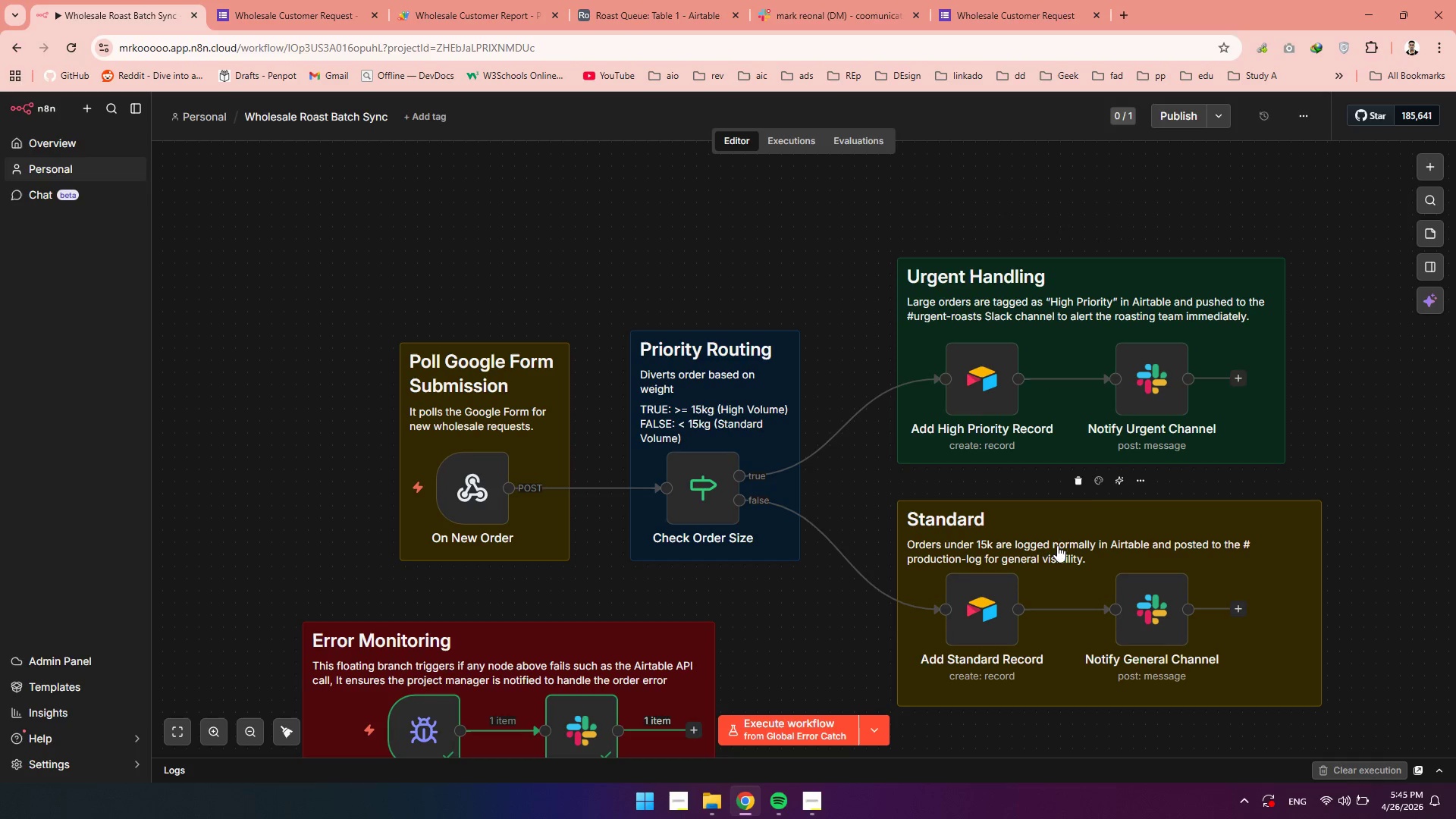 
left_click([1099, 485])
 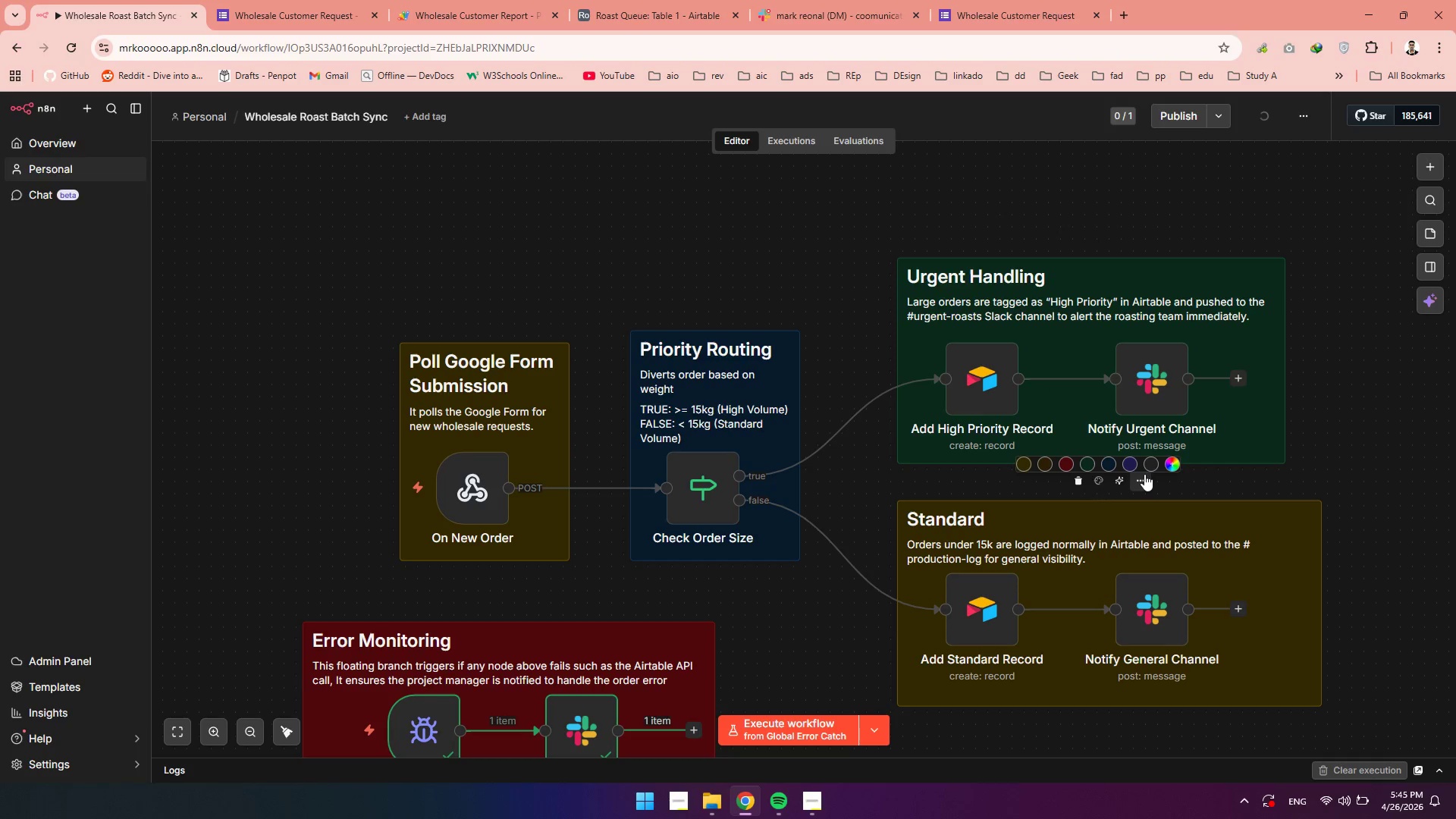 
left_click([1148, 465])
 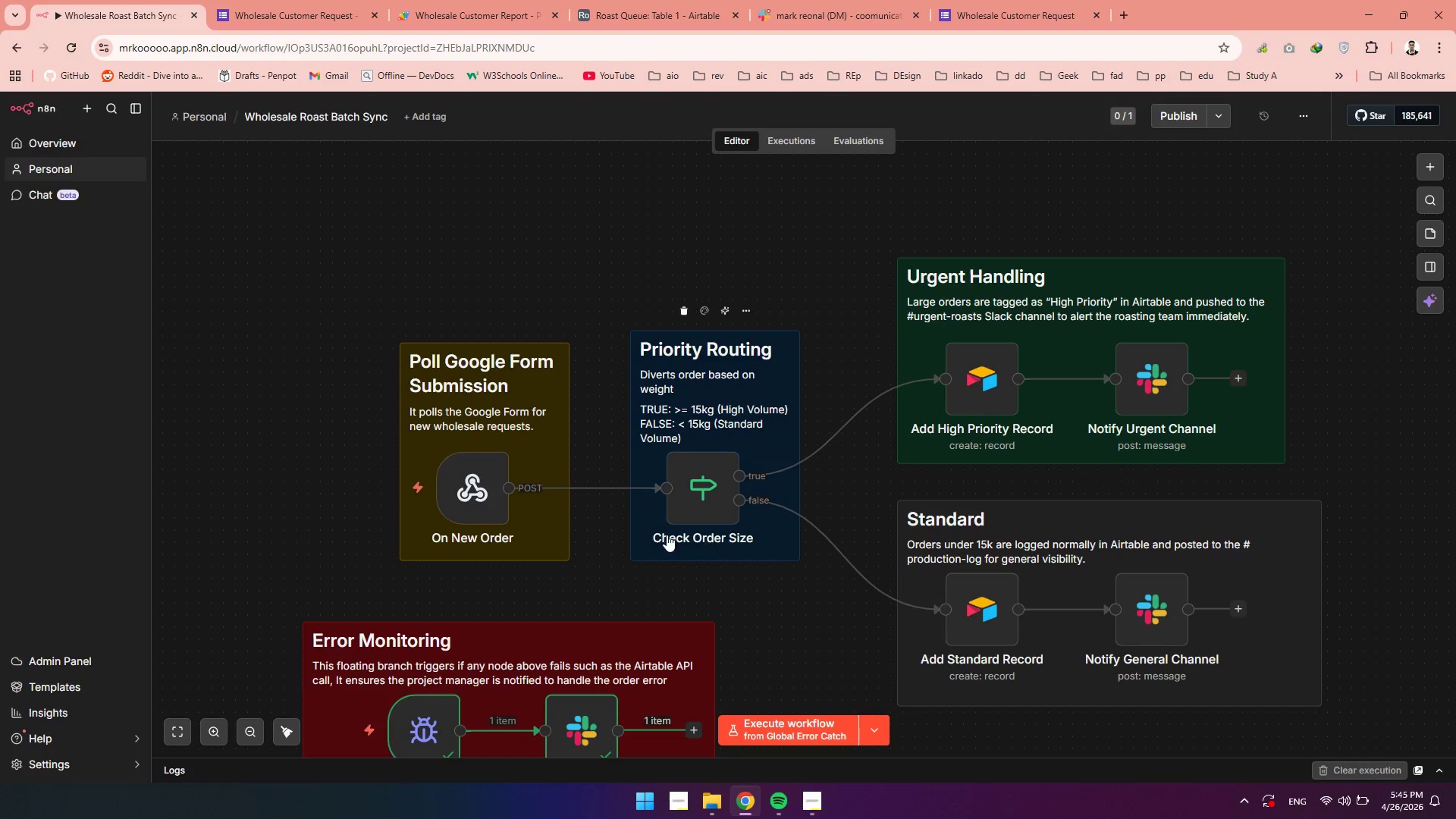 
hold_key(key=ControlLeft, duration=1.23)
scroll: coordinate [657, 531], scroll_direction: down, amount: 6.0
 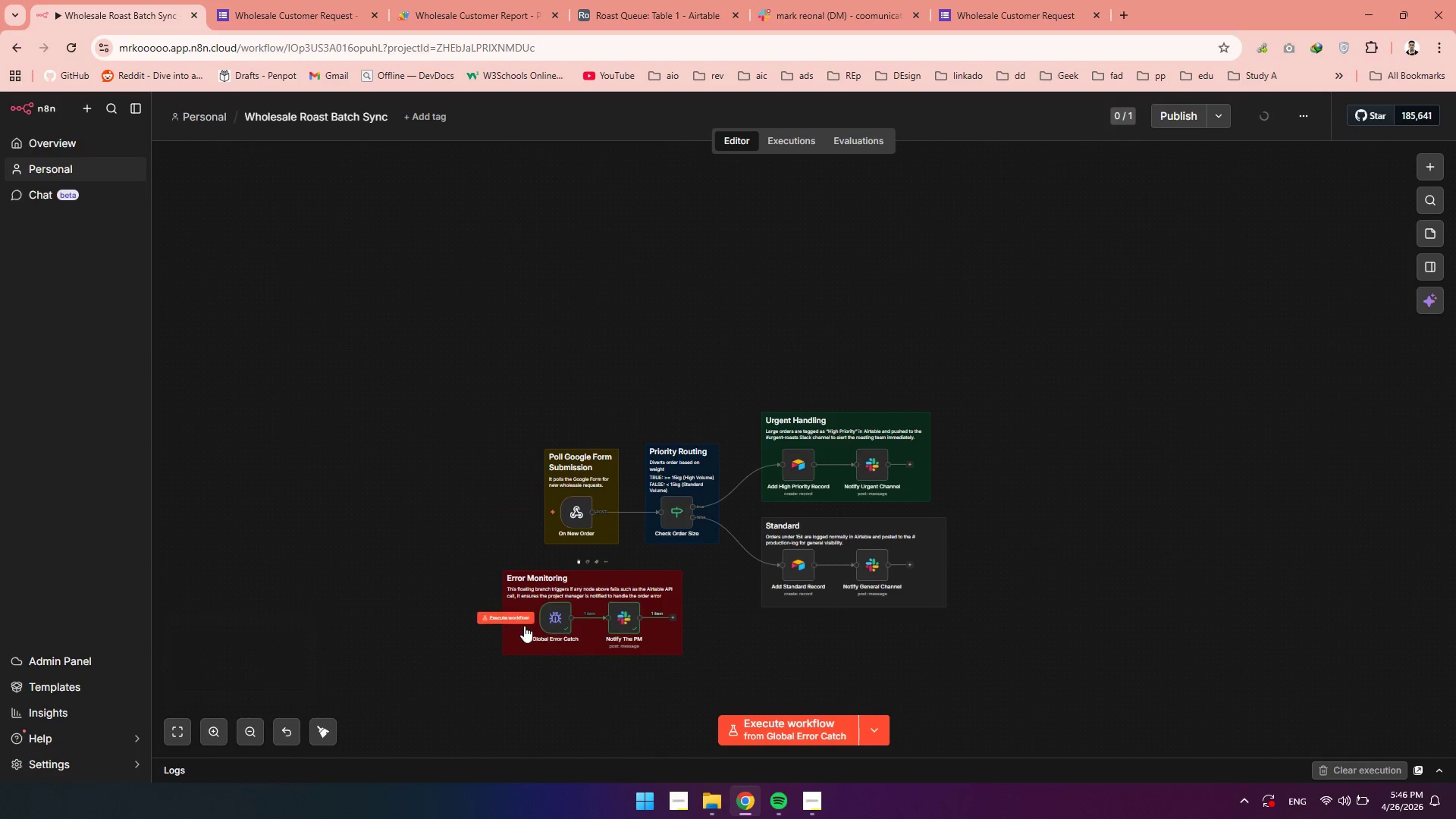 
left_click_drag(start_coordinate=[459, 529], to_coordinate=[724, 691])
 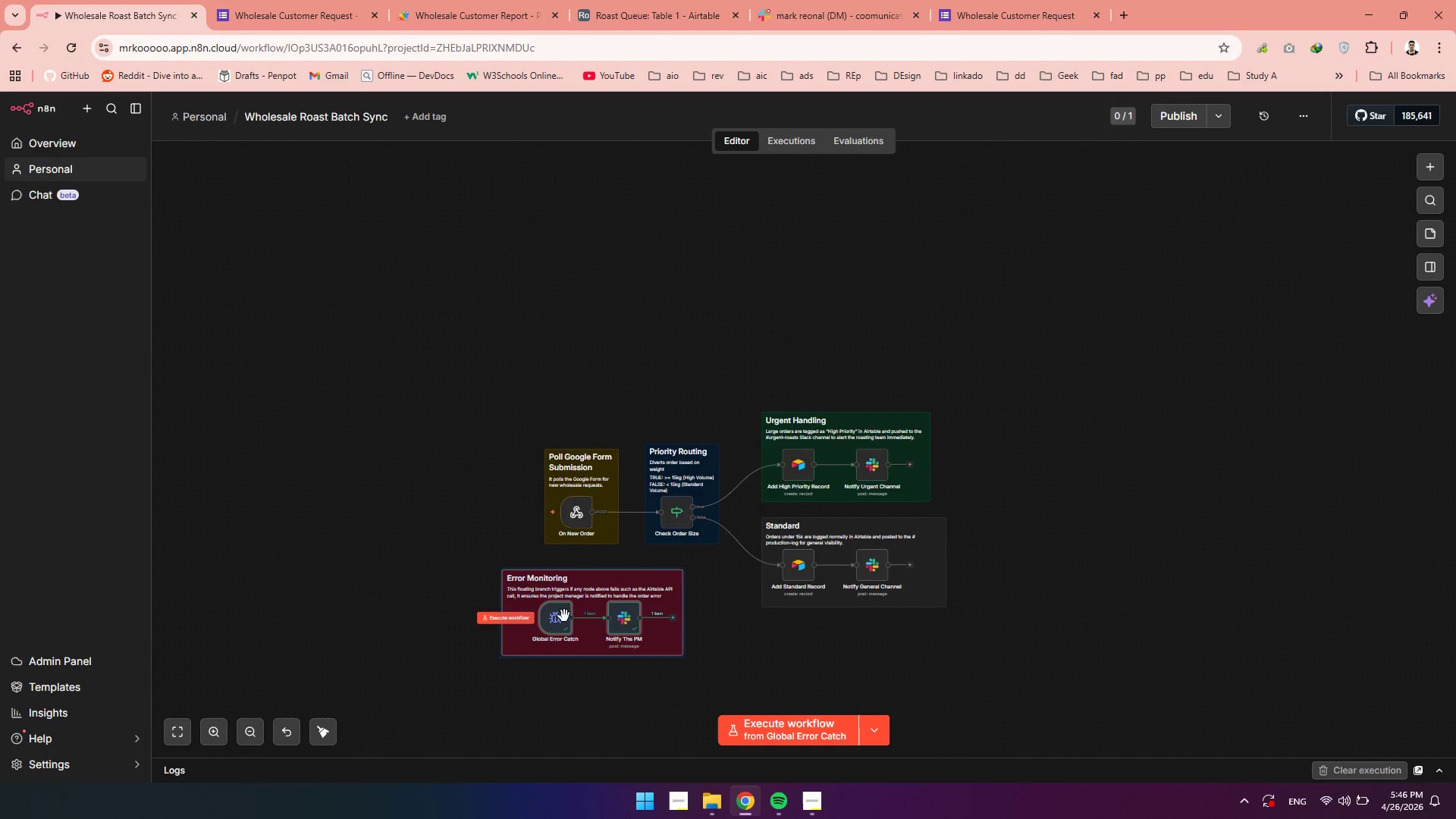 
left_click_drag(start_coordinate=[564, 616], to_coordinate=[604, 645])
 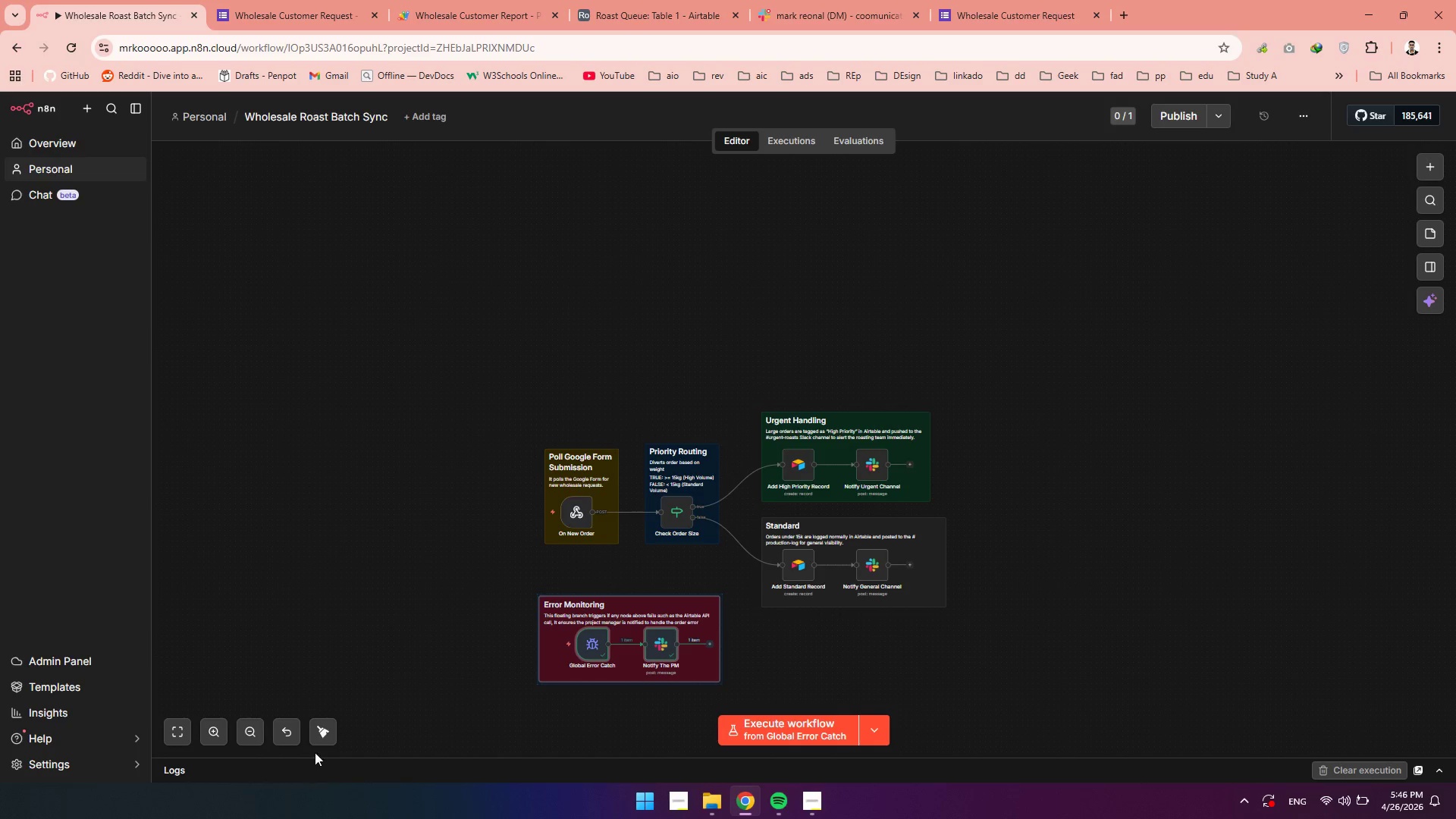 
left_click([324, 741])
 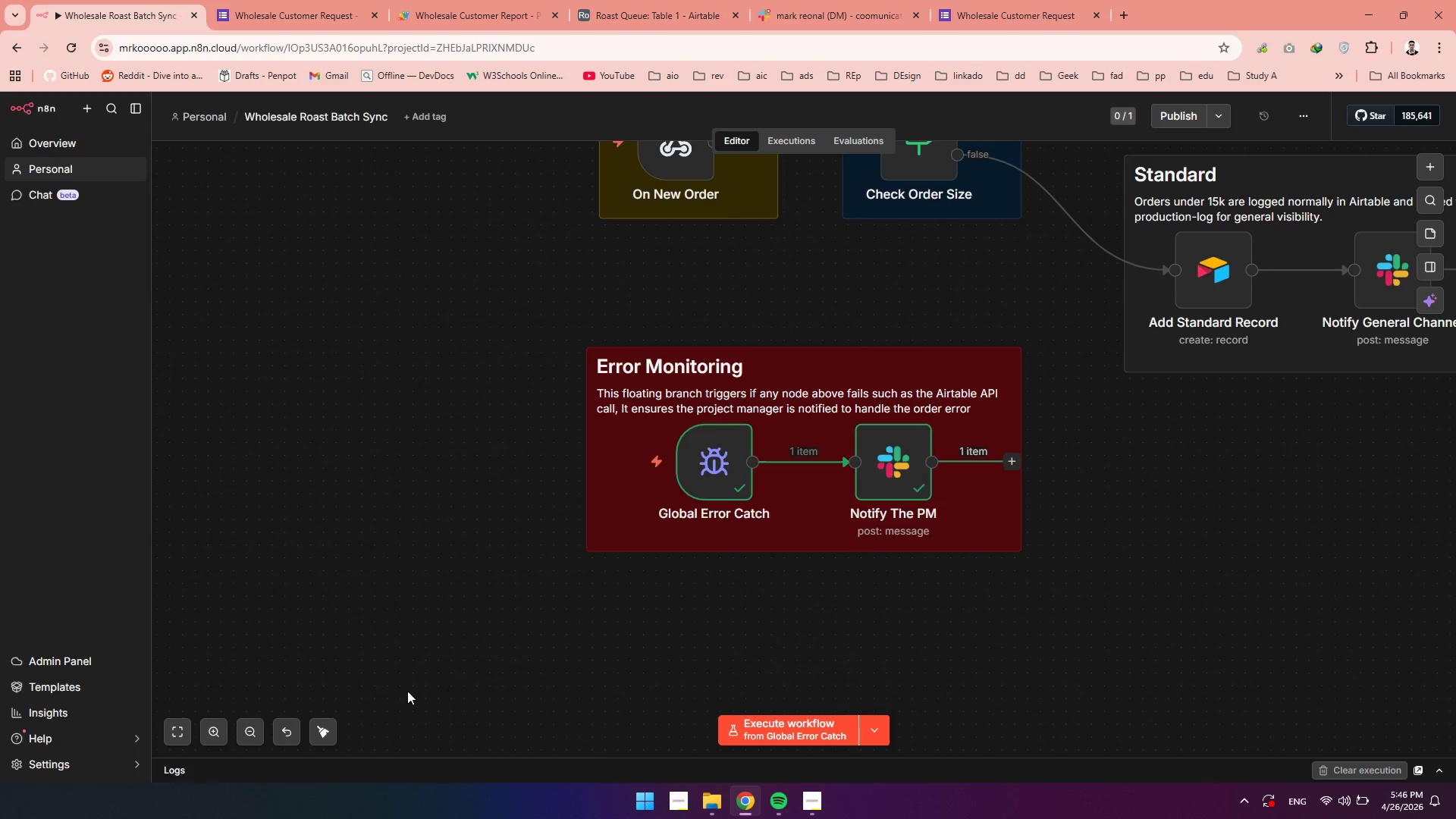 
left_click([324, 730])
 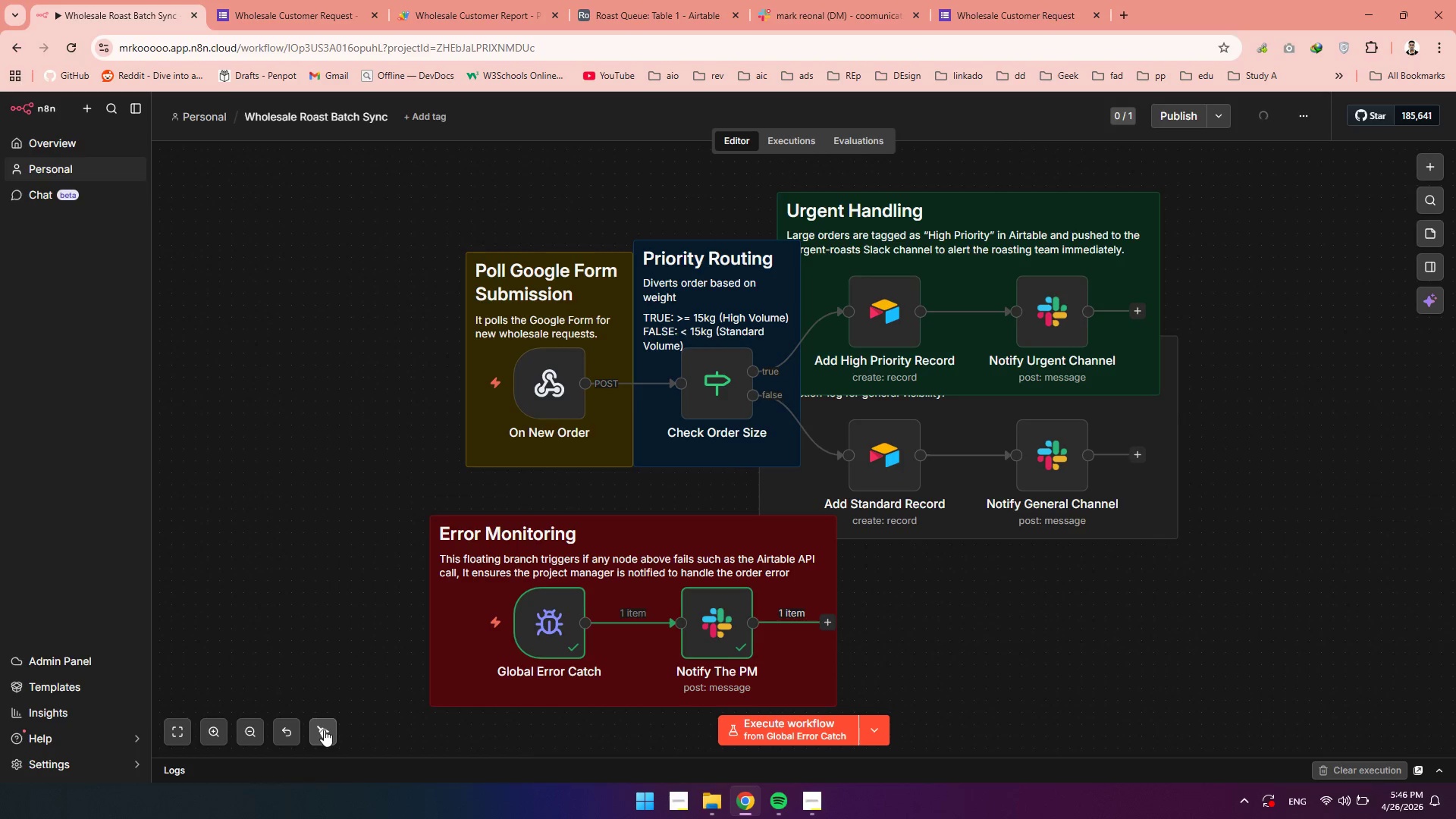 
key(Control+Z)
 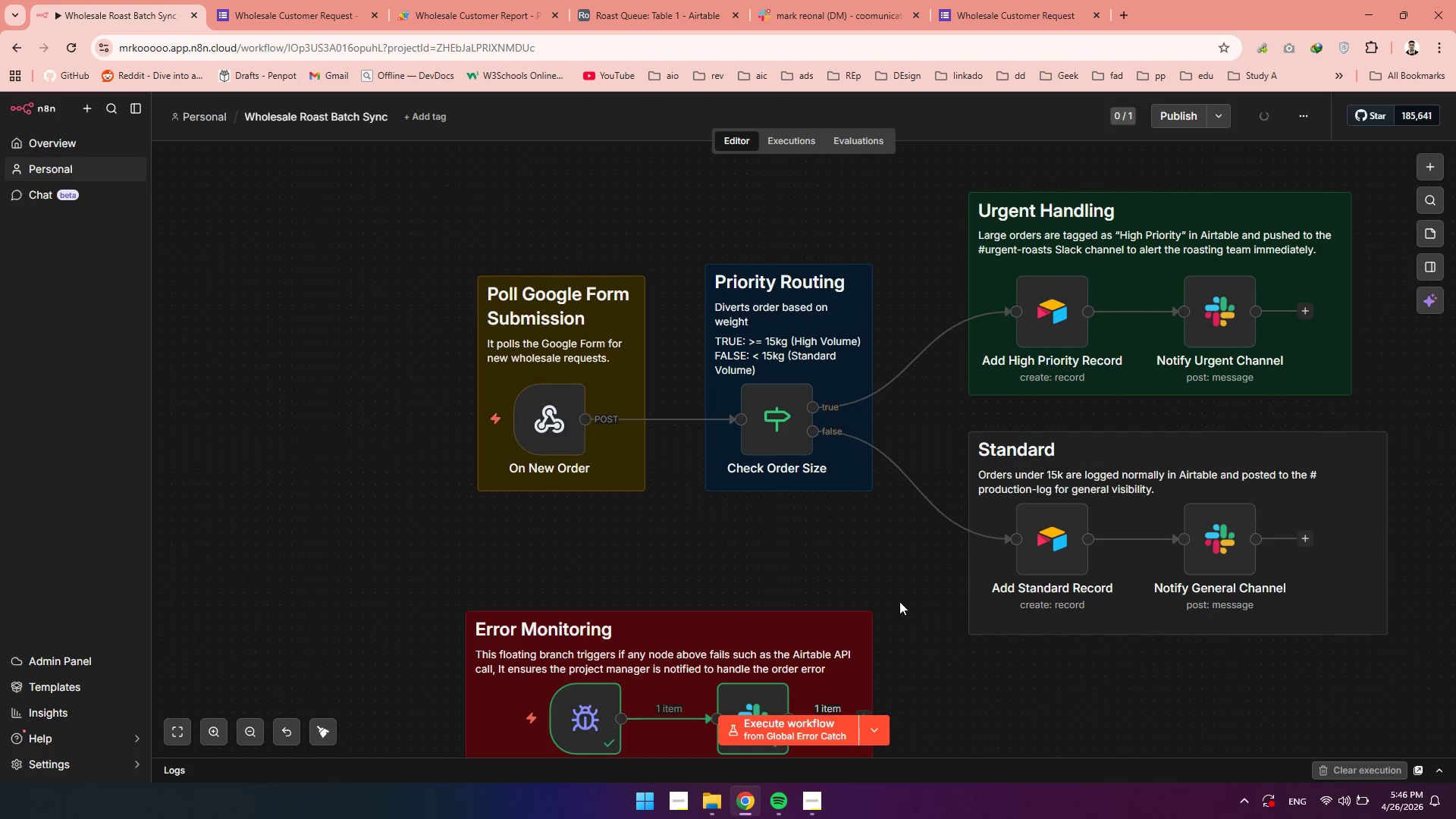 
hold_key(key=Space, duration=0.48)
 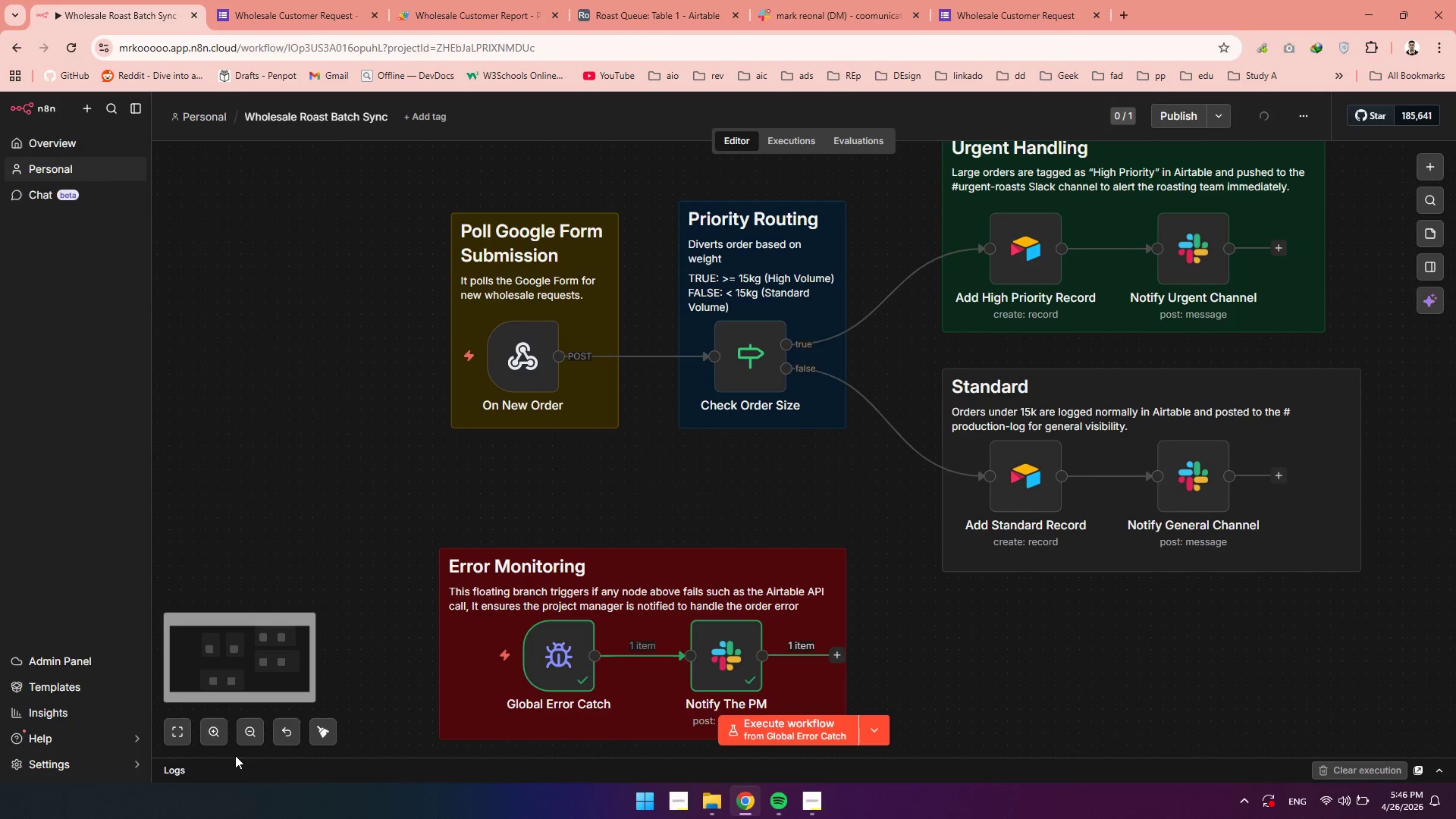 